 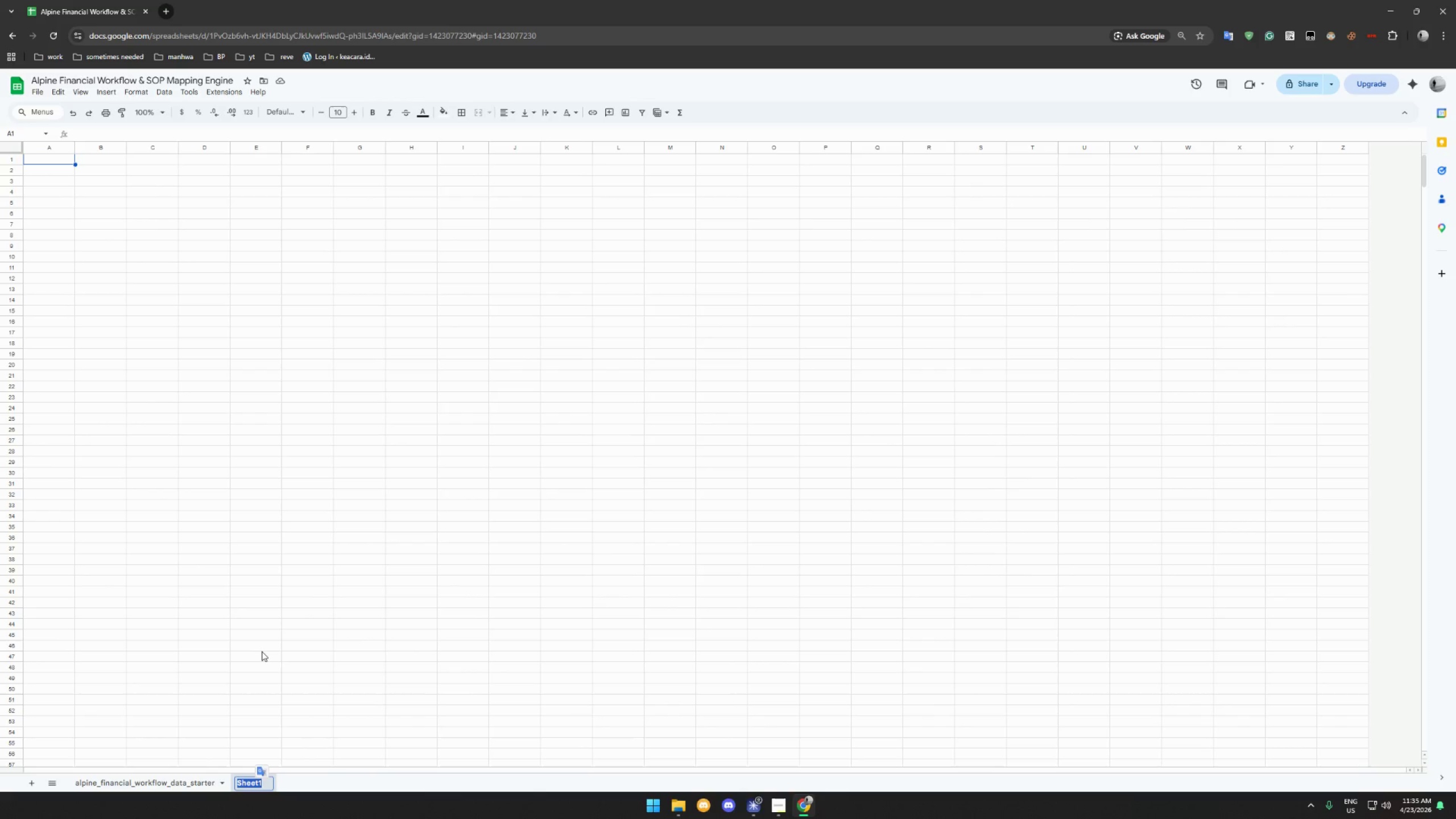 
type(Property_Data)
 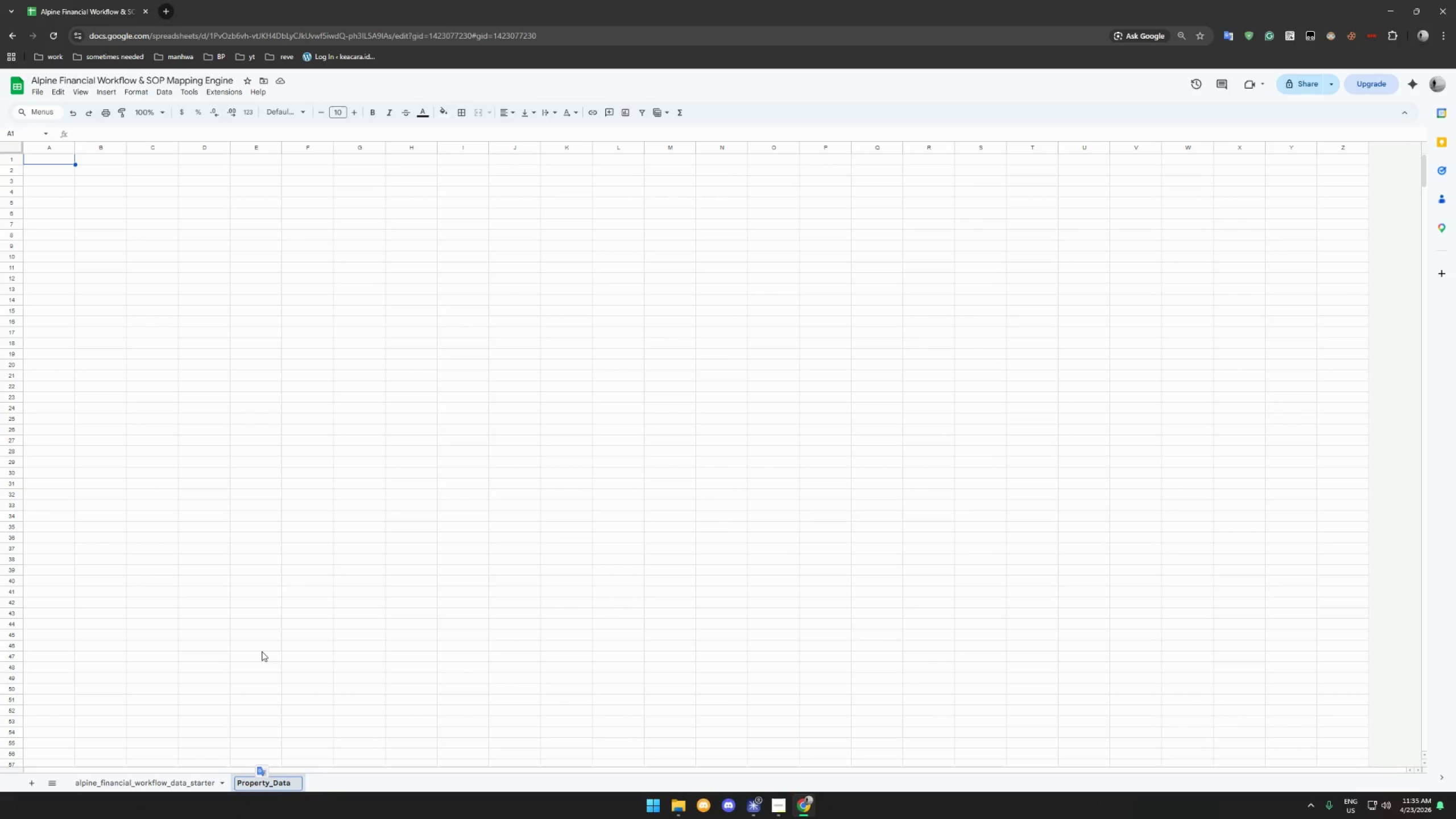 
key(Enter)
 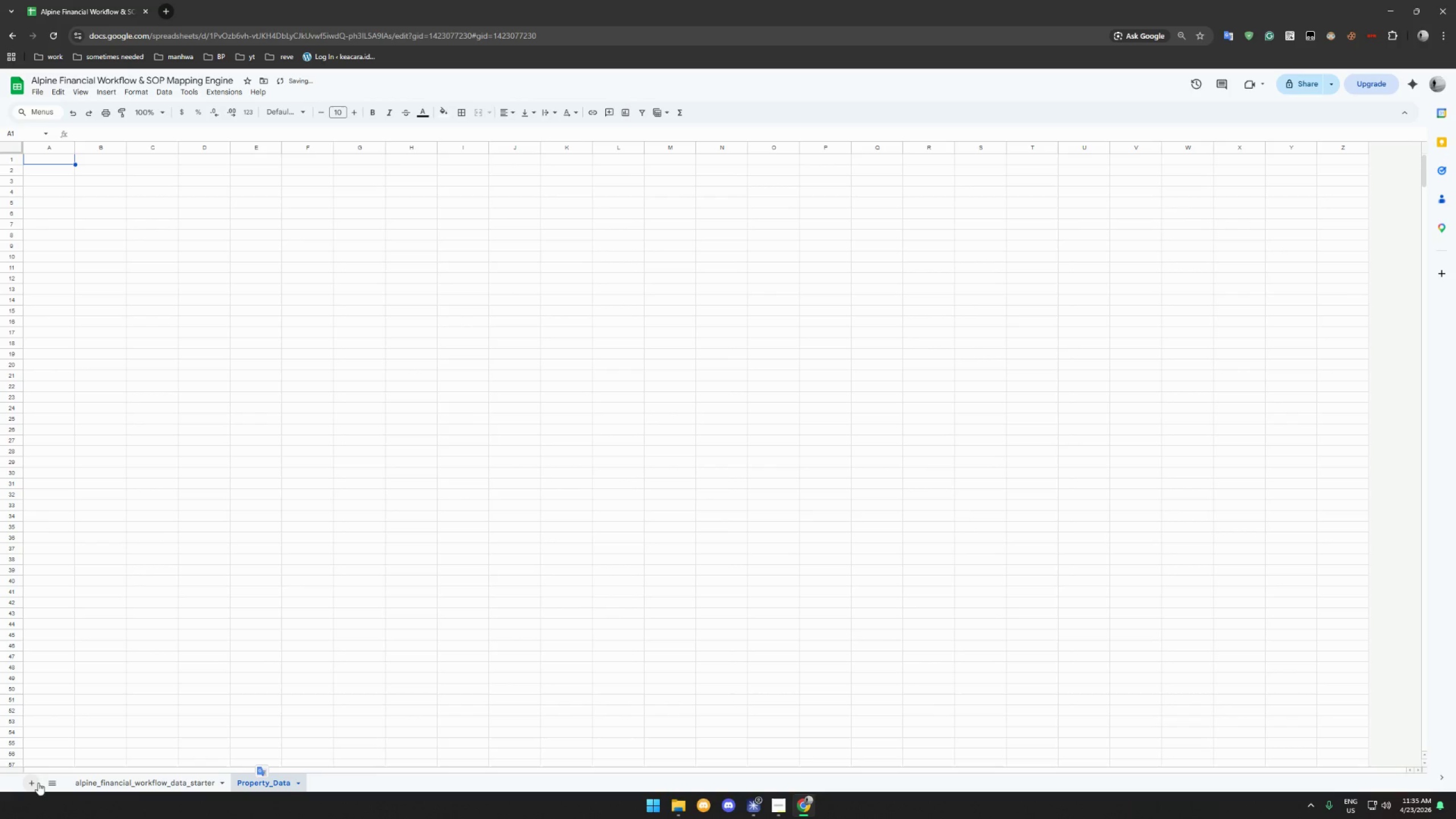 
left_click([30, 784])
 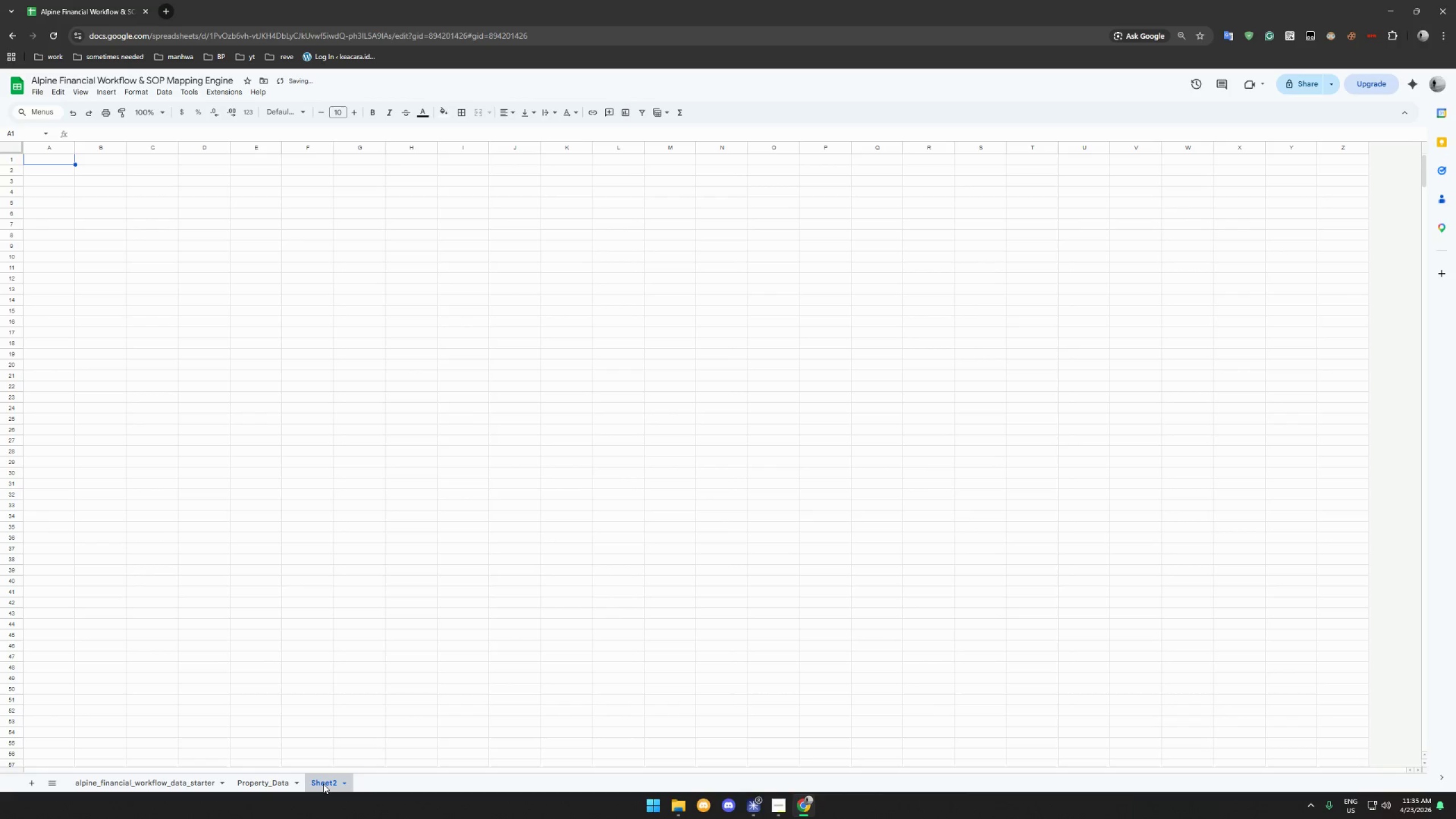 
double_click([323, 783])
 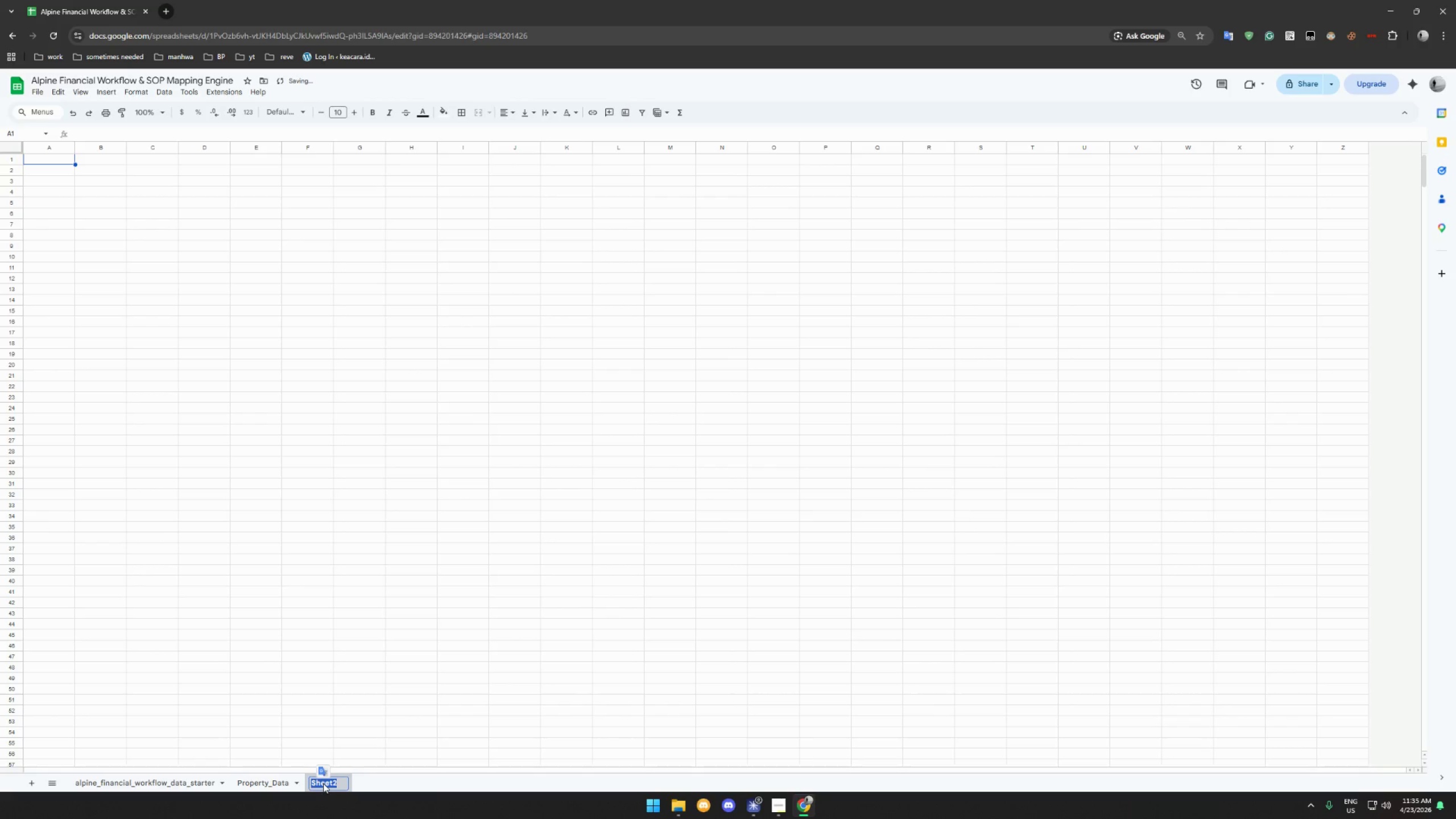 
type(Workflow_Map)
 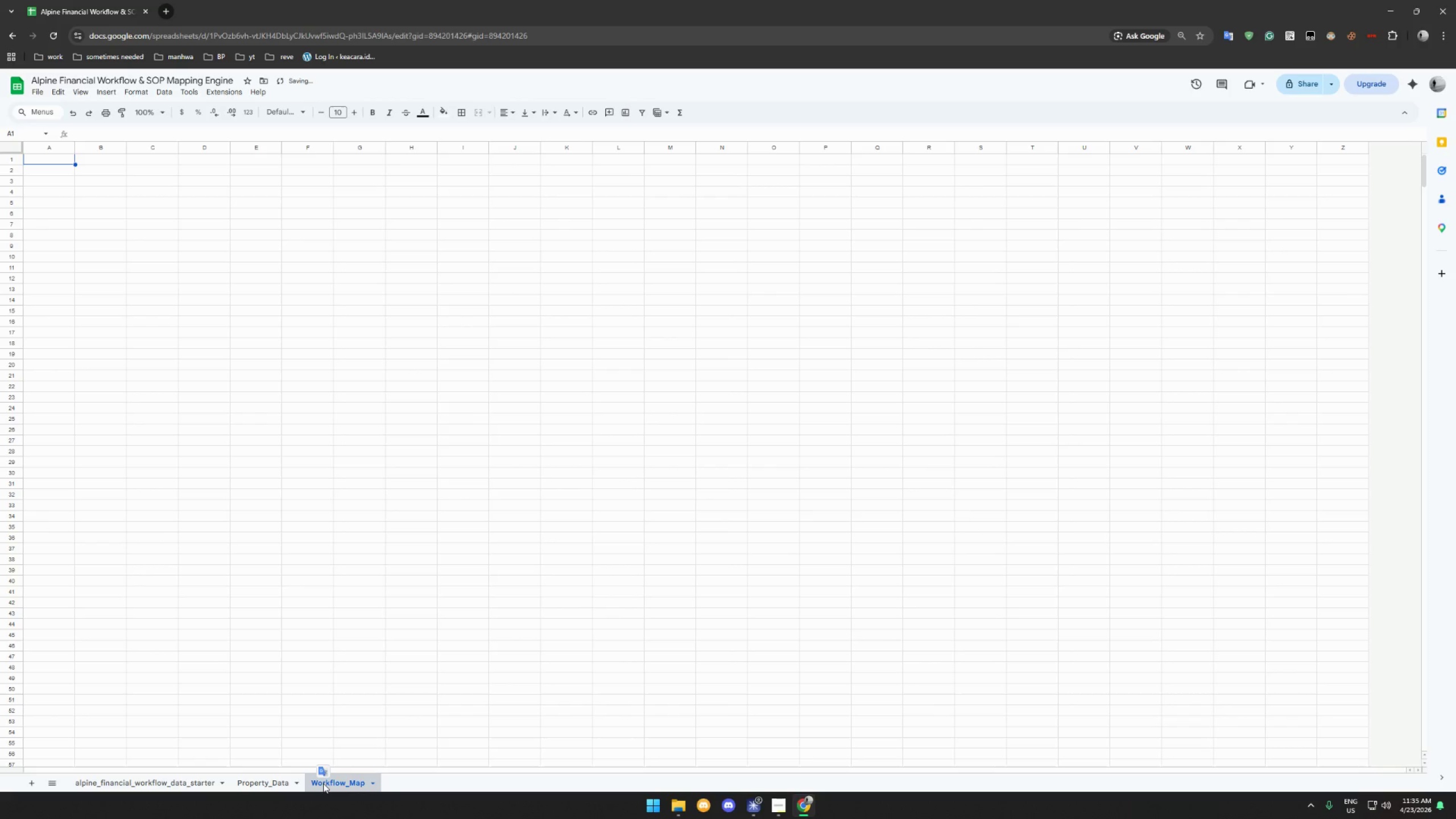 
 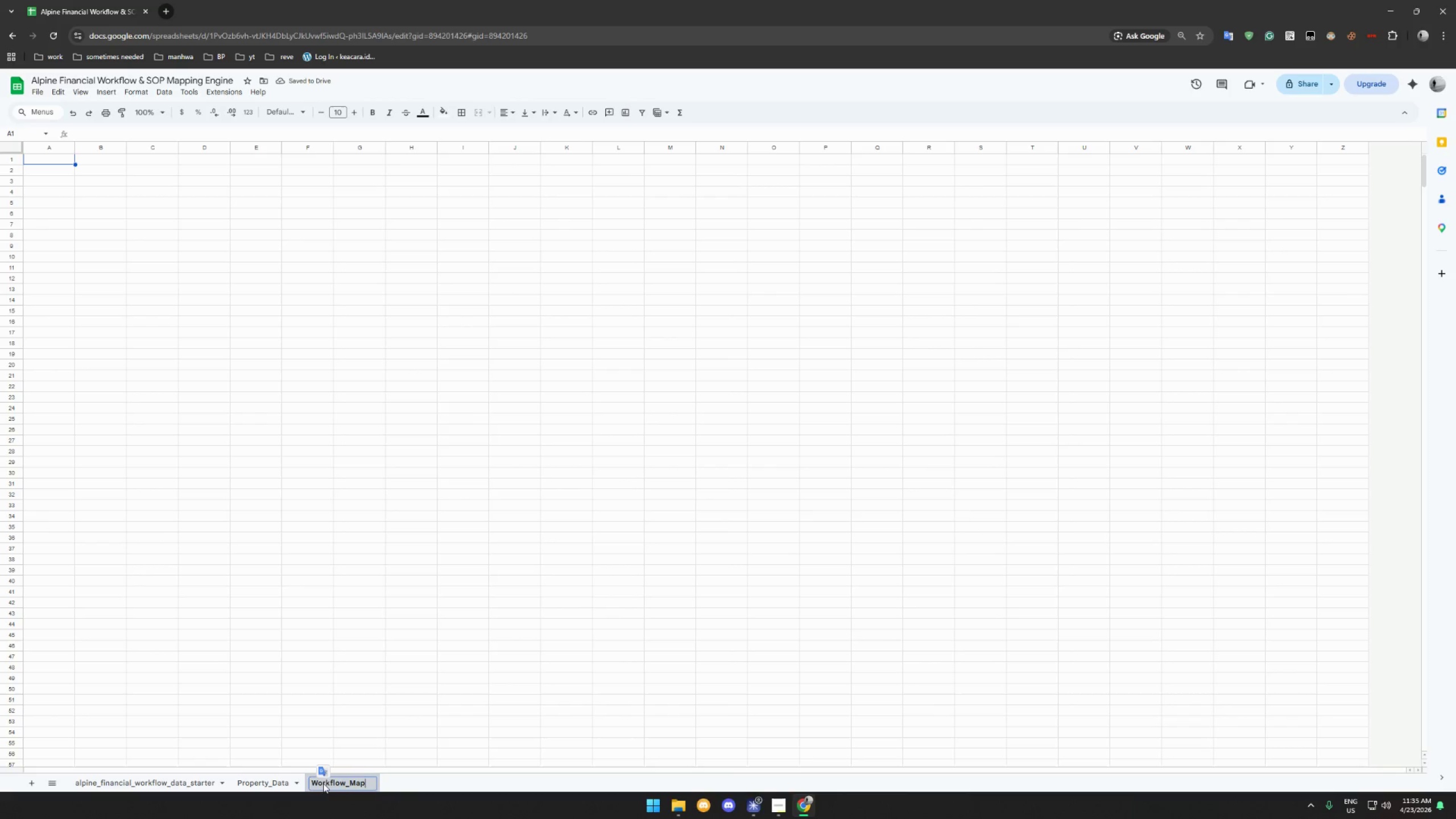 
key(Enter)
 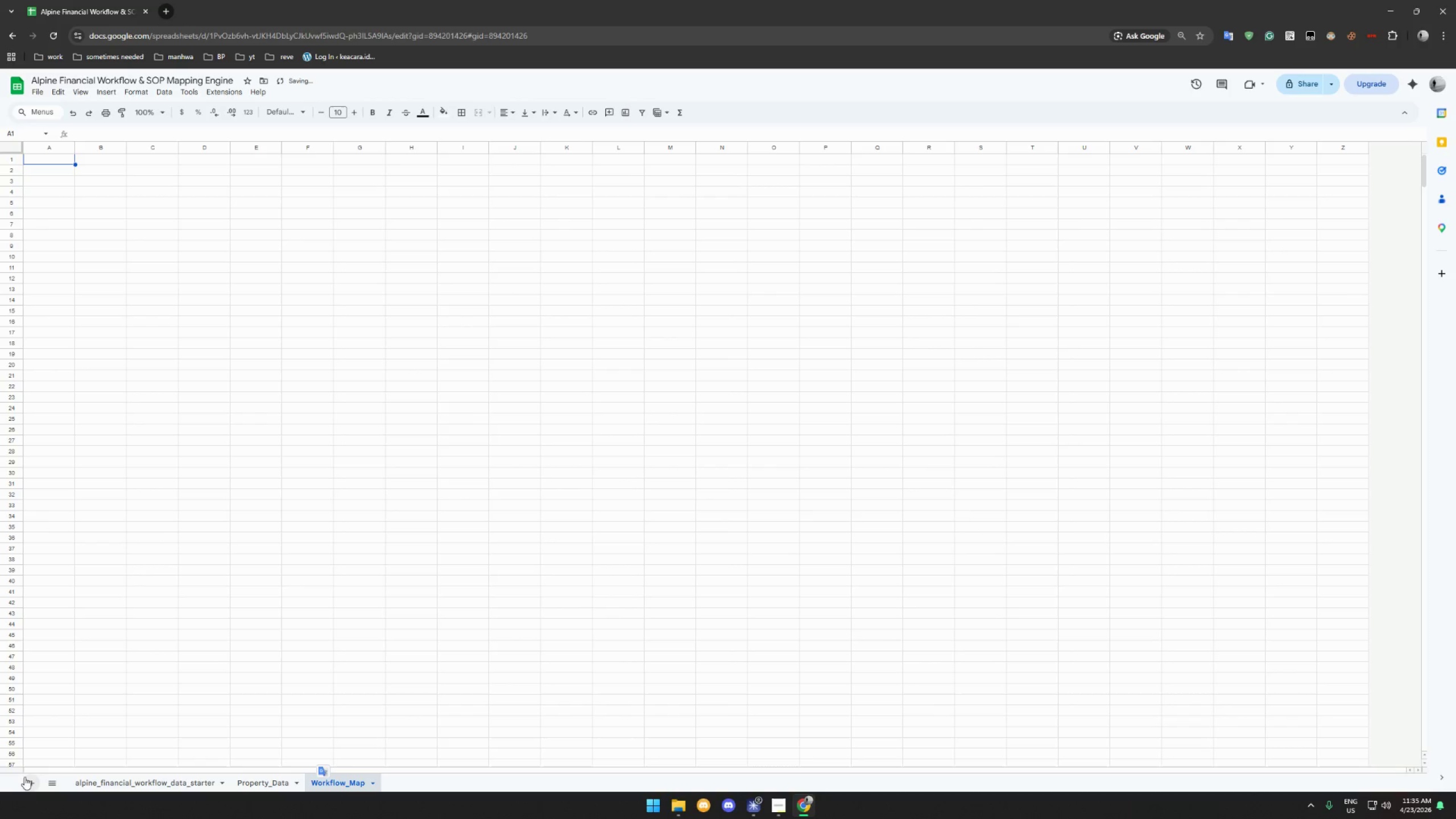 
left_click([27, 778])
 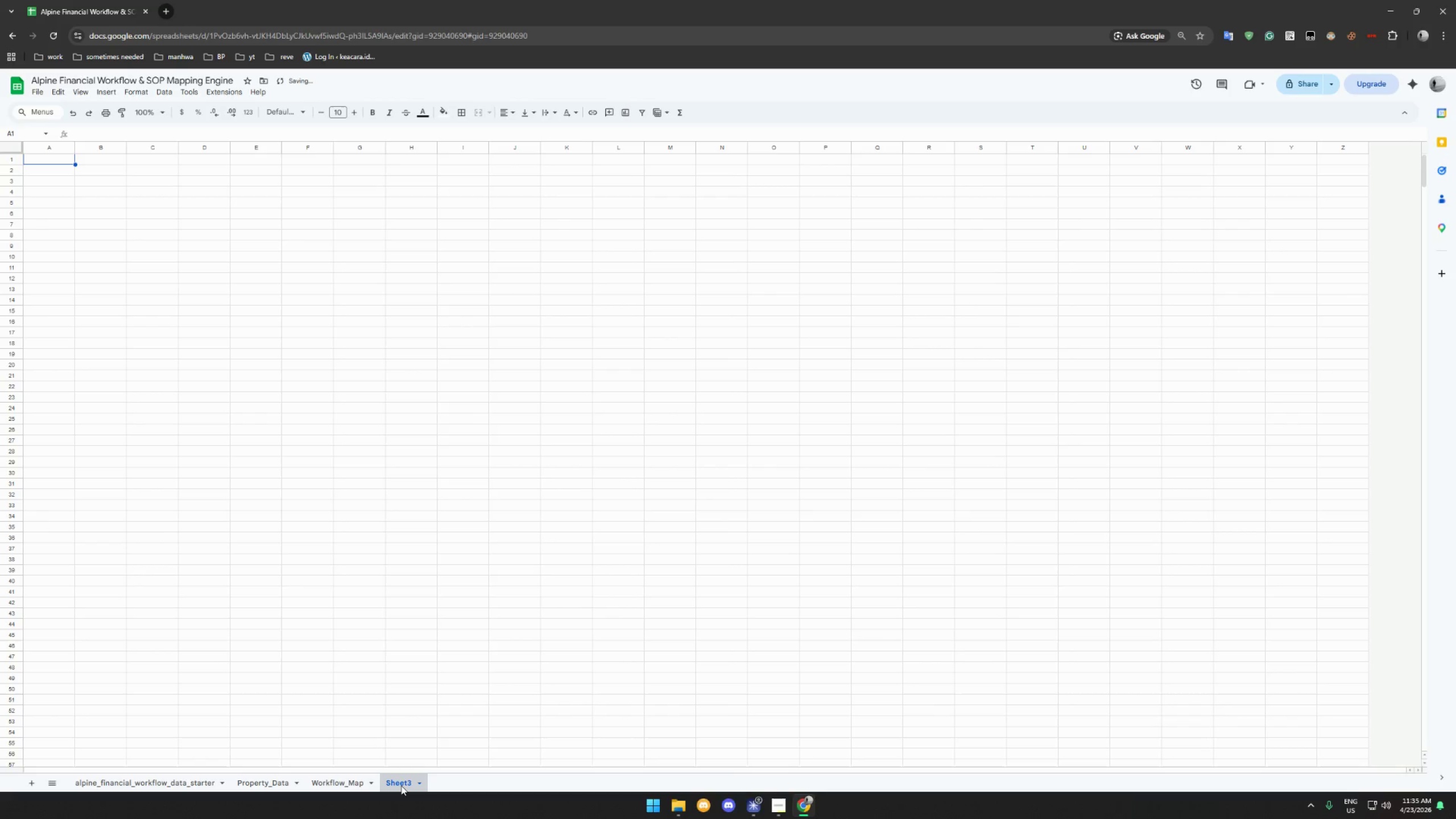 
double_click([401, 785])
 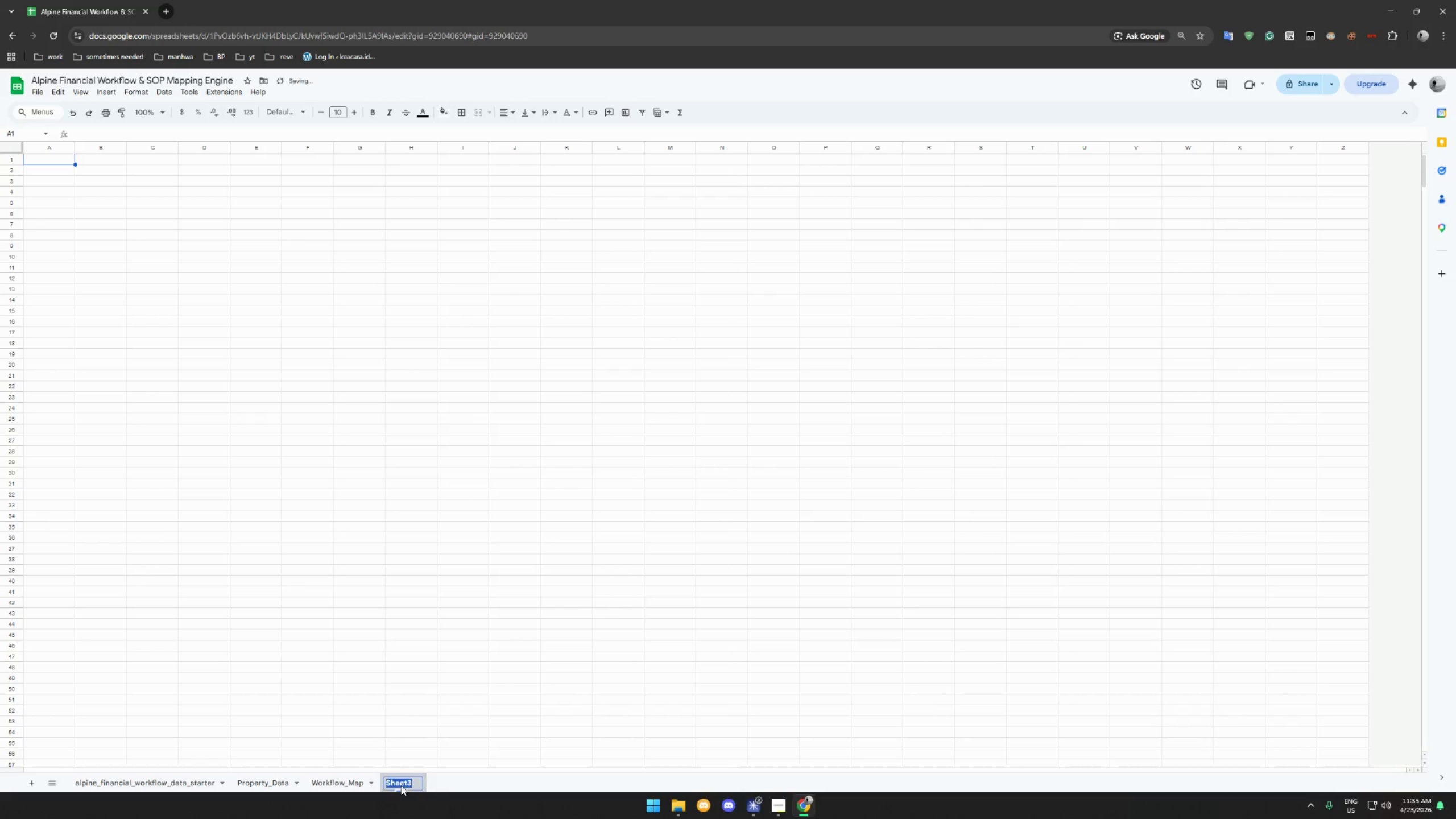 
type(Bottleneck_DF)
key(Backspace)
type(ashboard)
 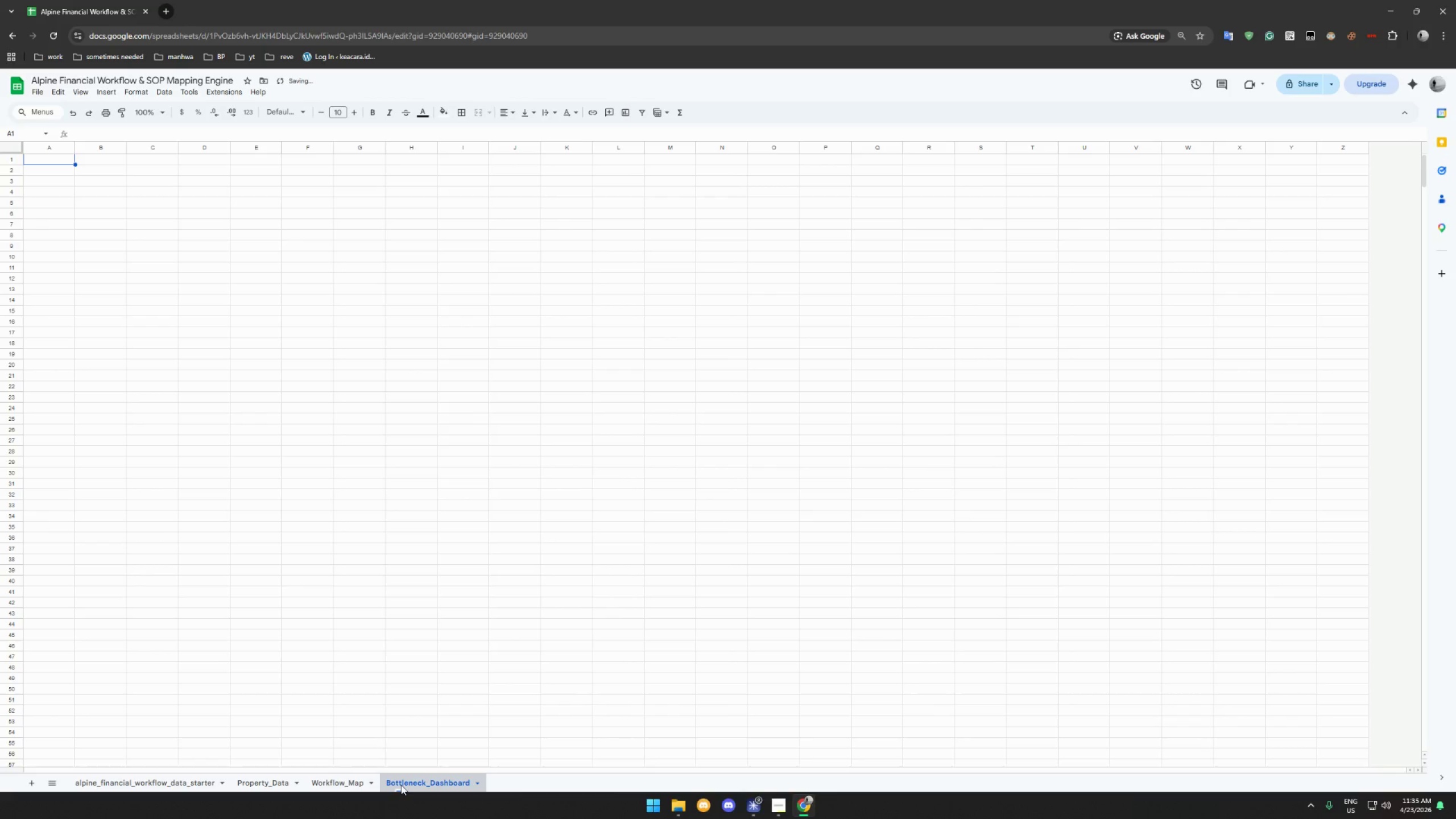 
 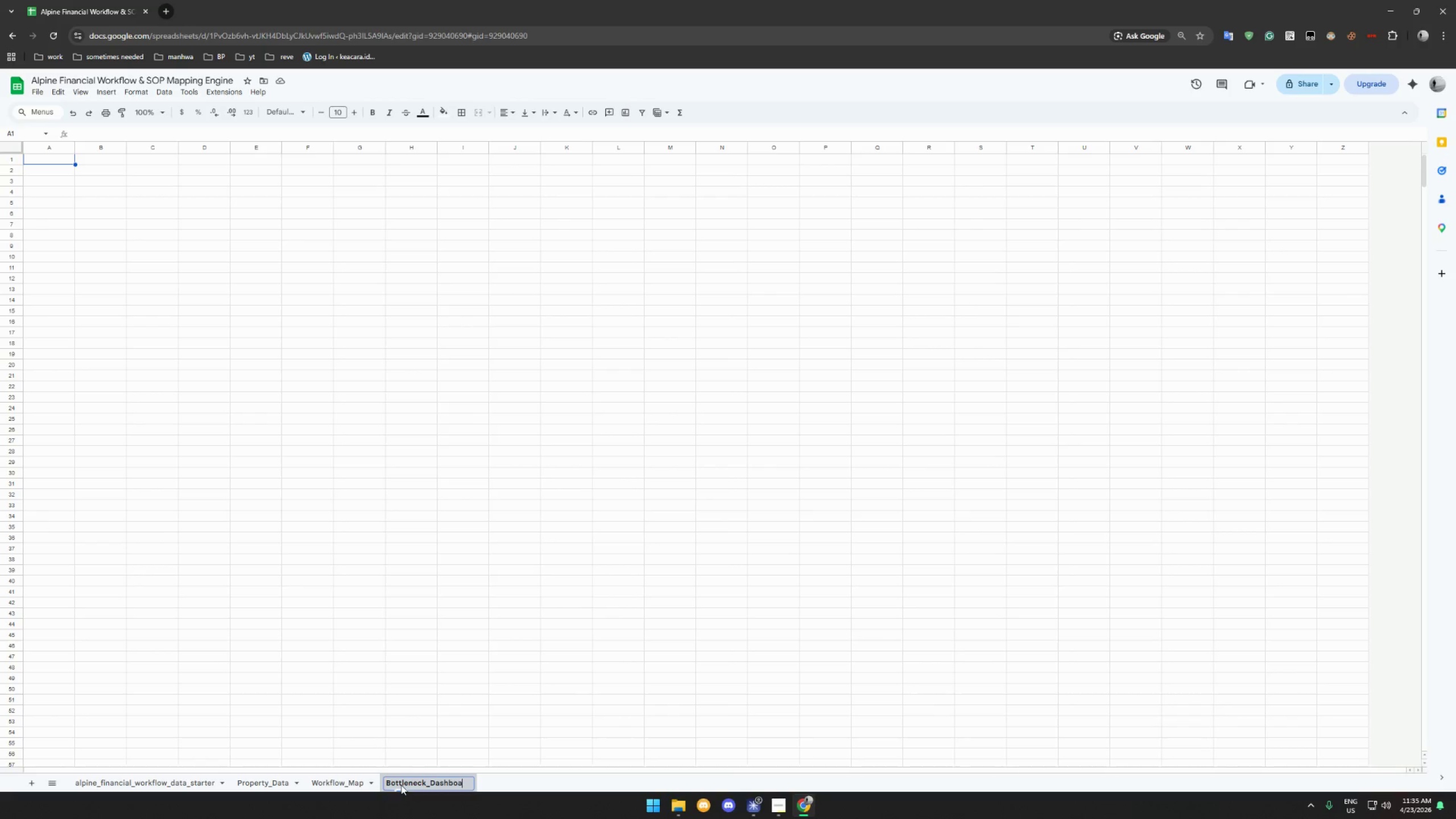 
key(Enter)
 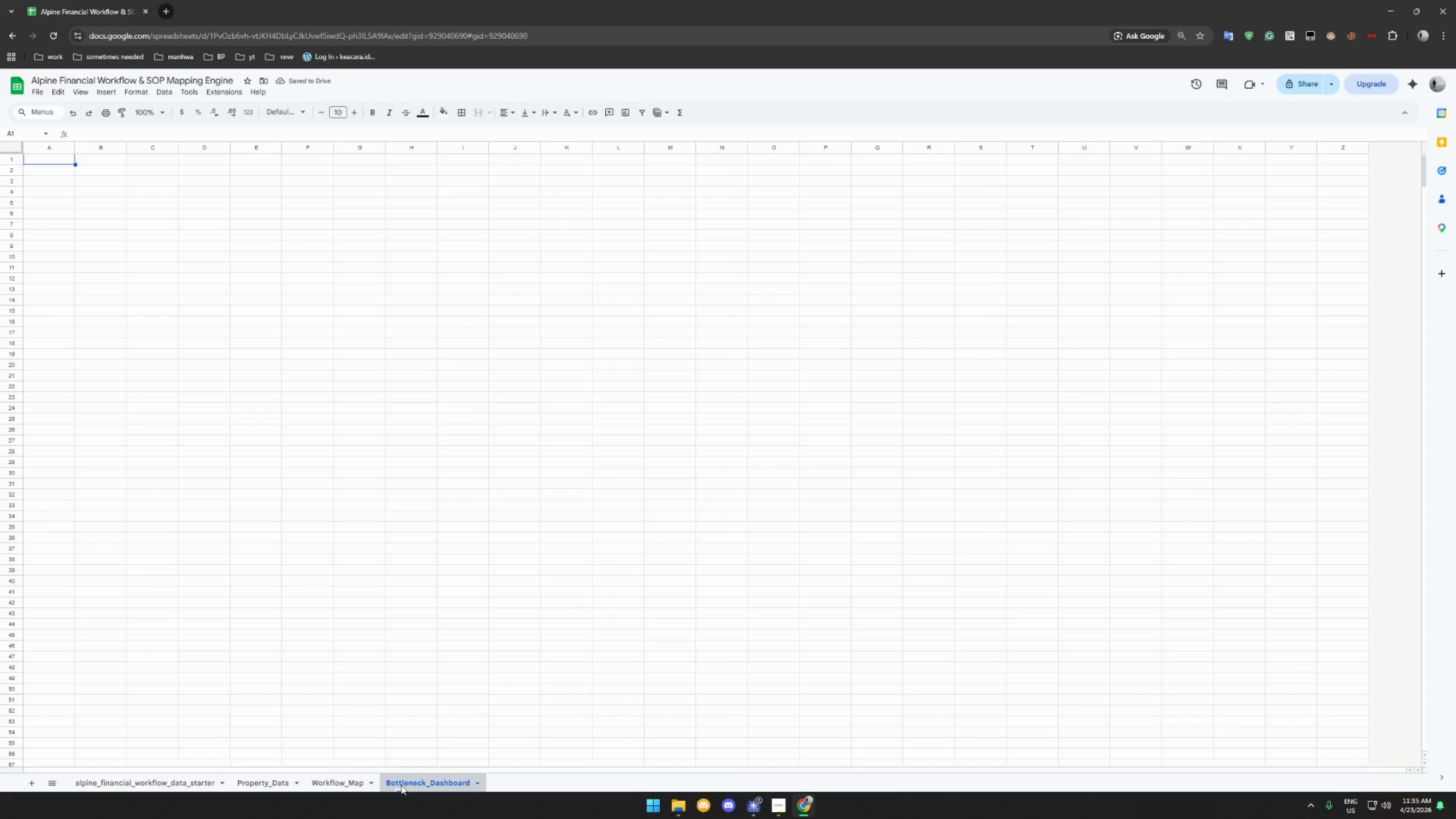 
wait(5.32)
 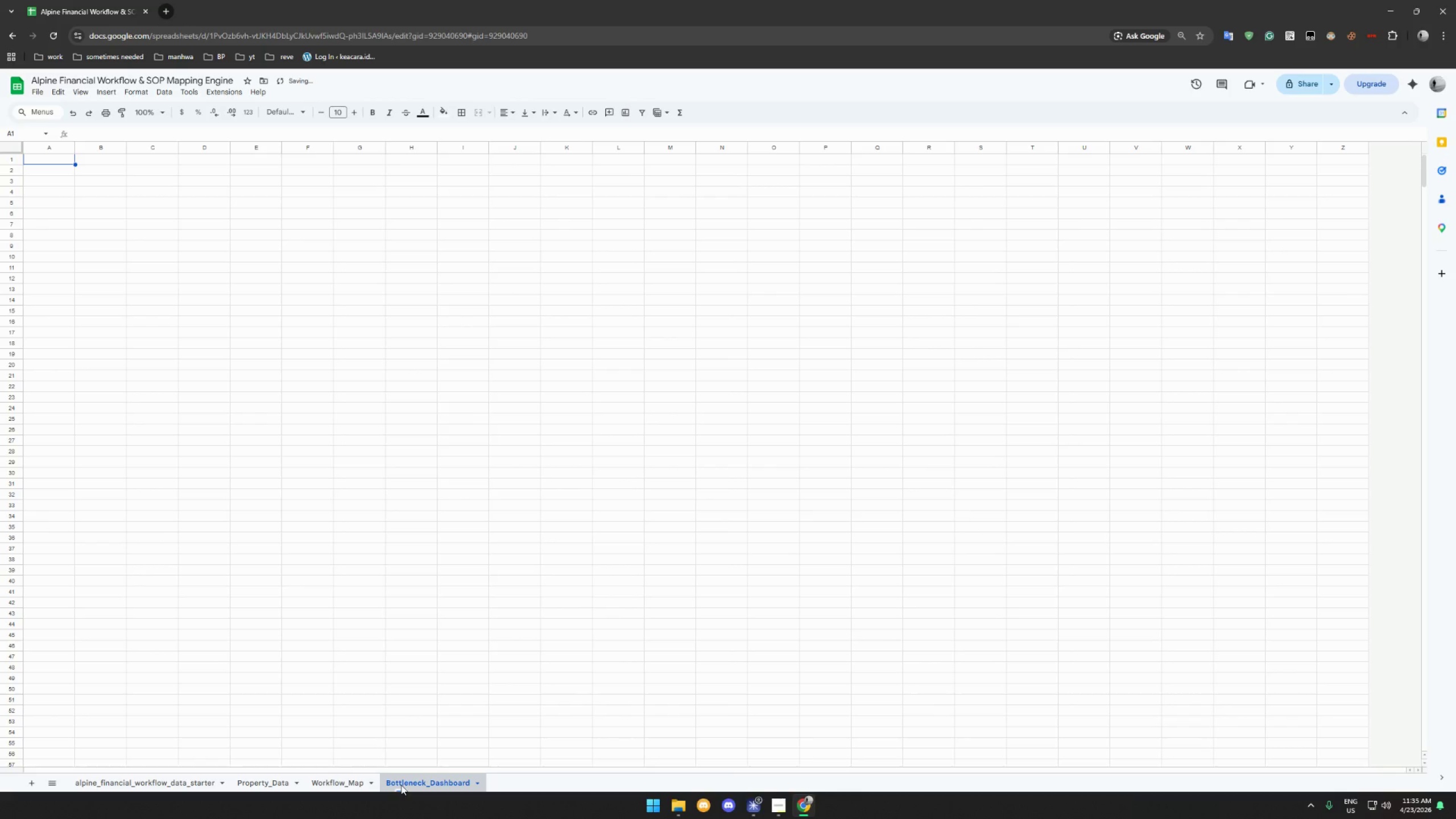 
left_click([32, 784])
 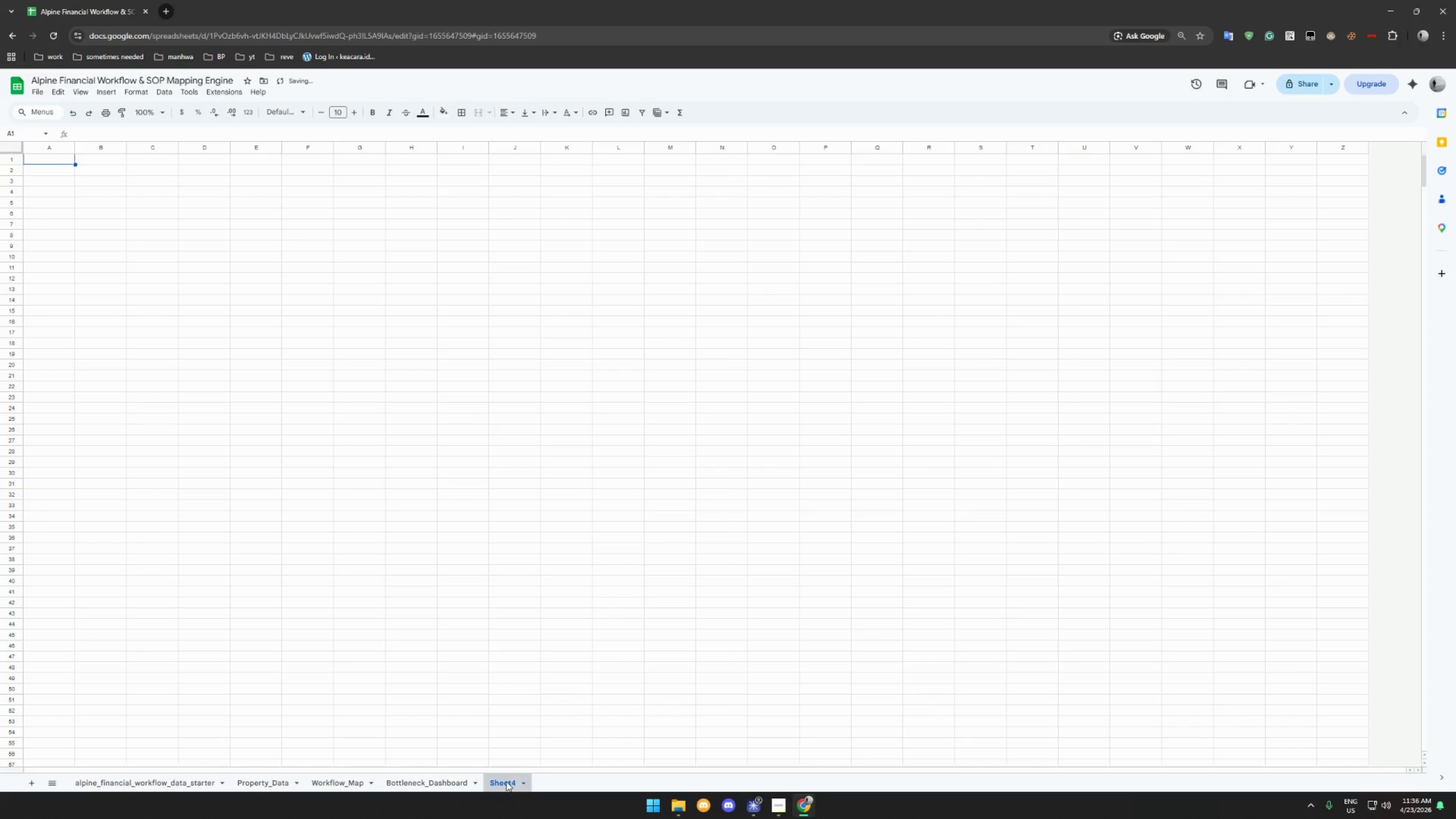 
double_click([506, 781])
 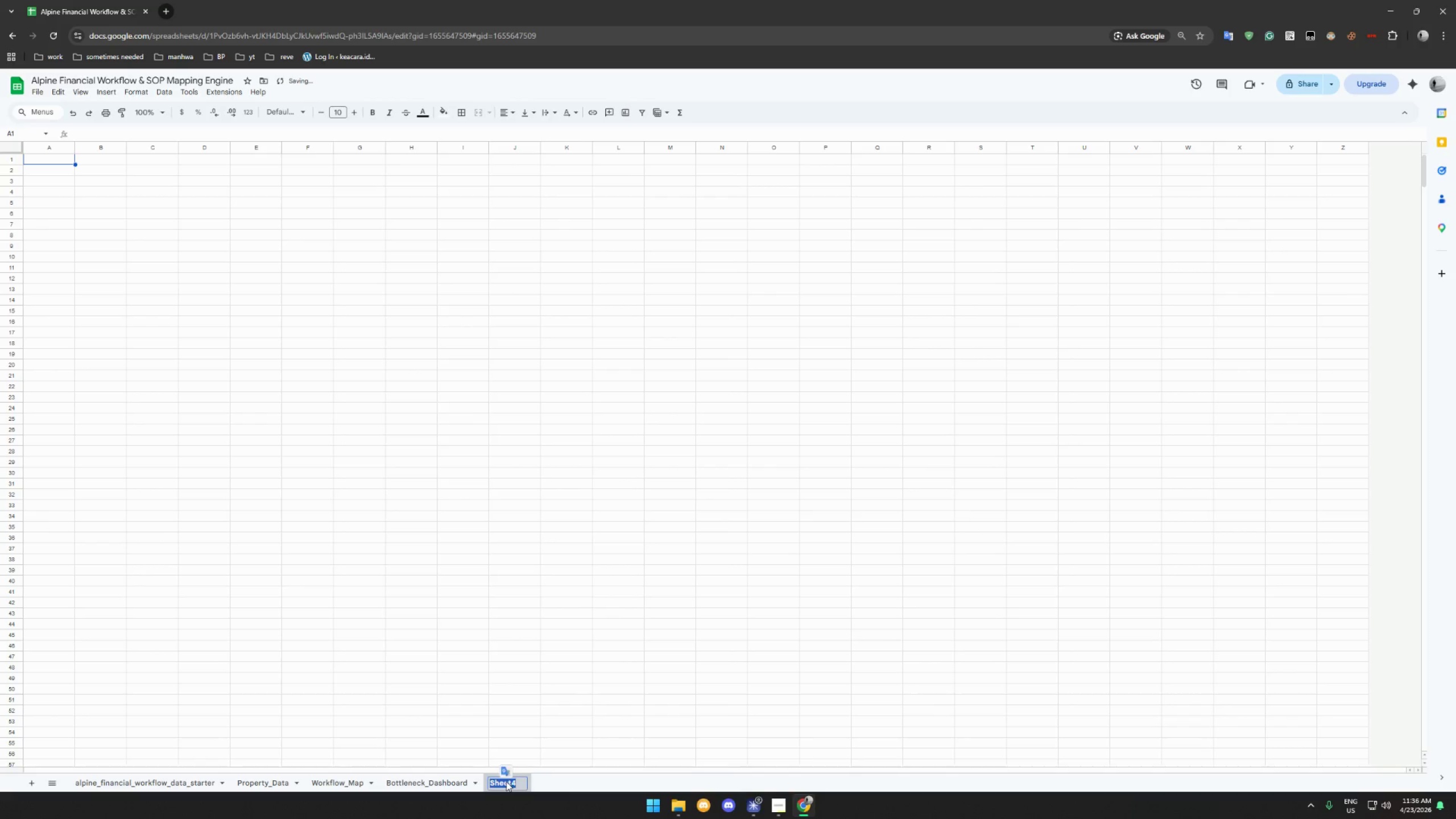 
type(Pivot_ana)
key(Backspace)
key(Backspace)
key(Backspace)
type(Analysis)
 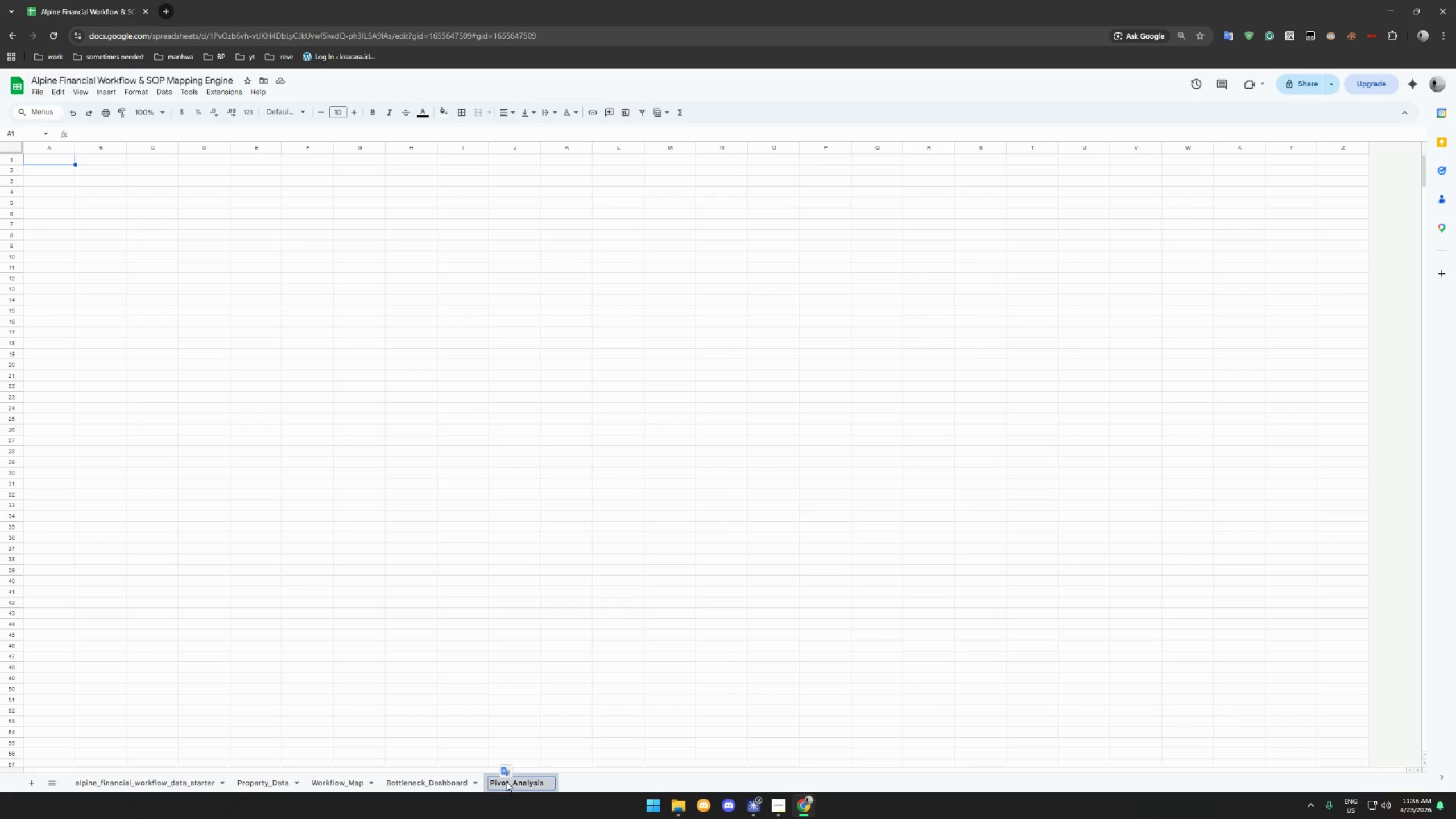 
key(Enter)
 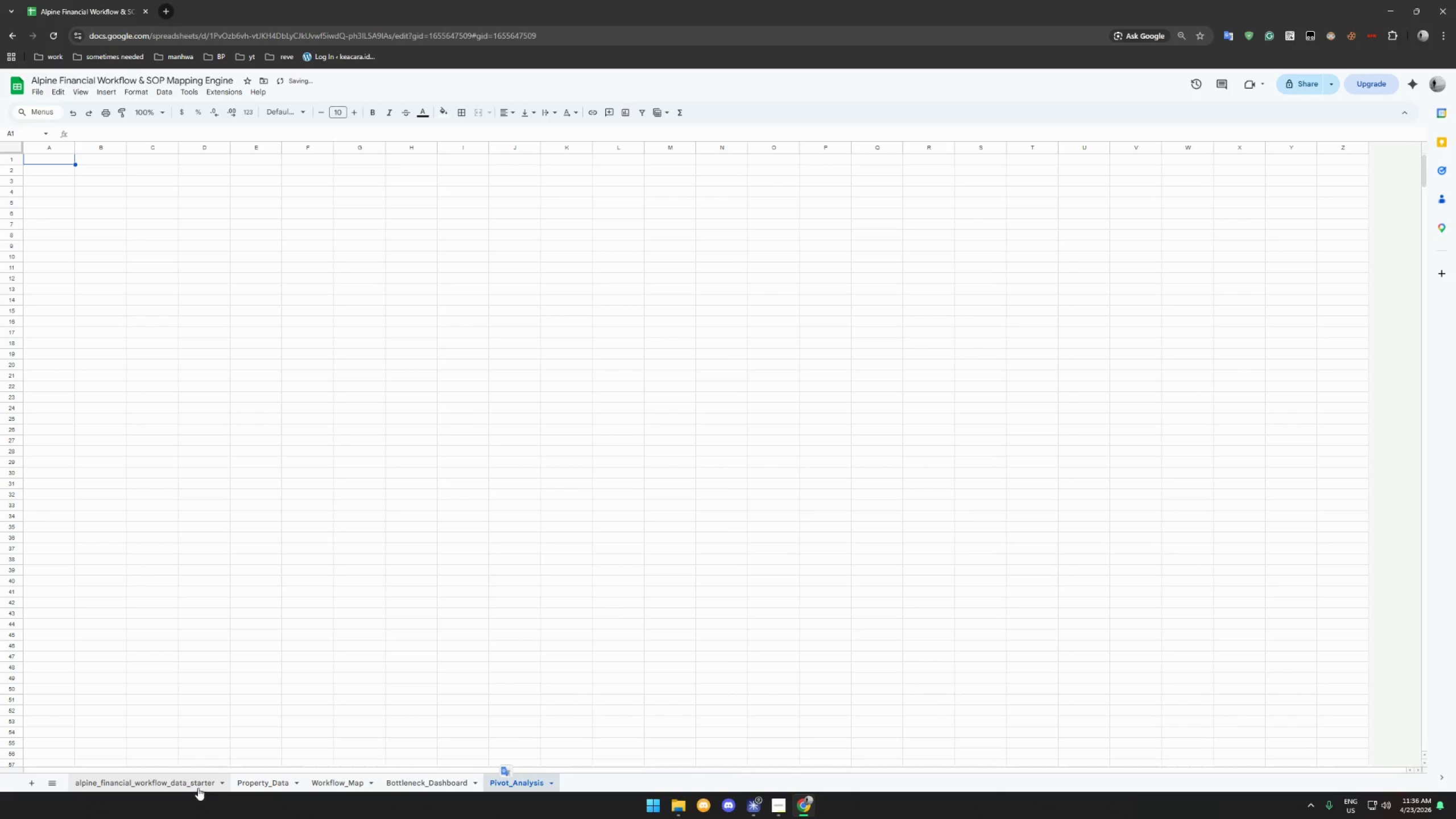 
left_click([258, 781])
 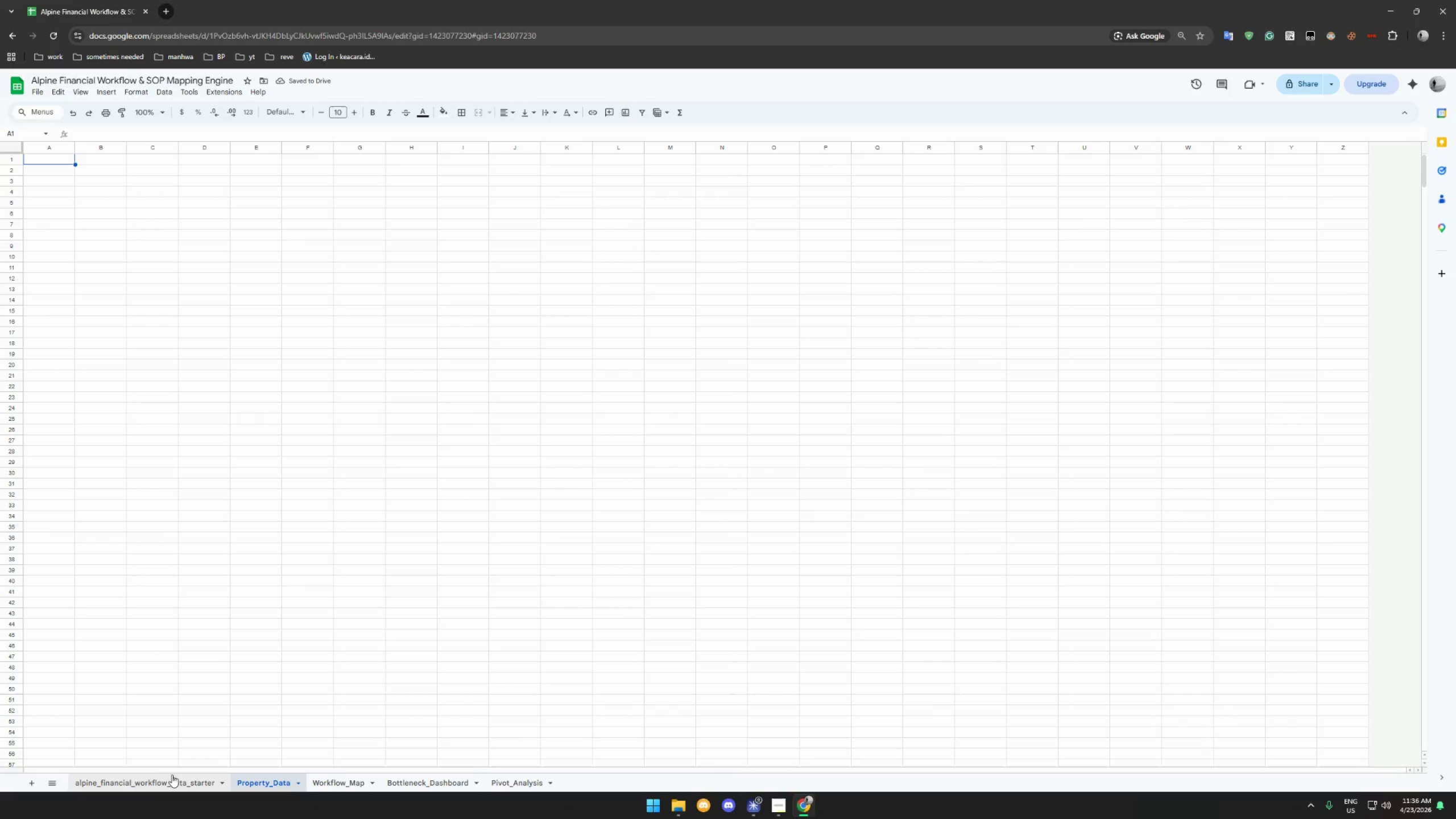 
left_click([167, 777])
 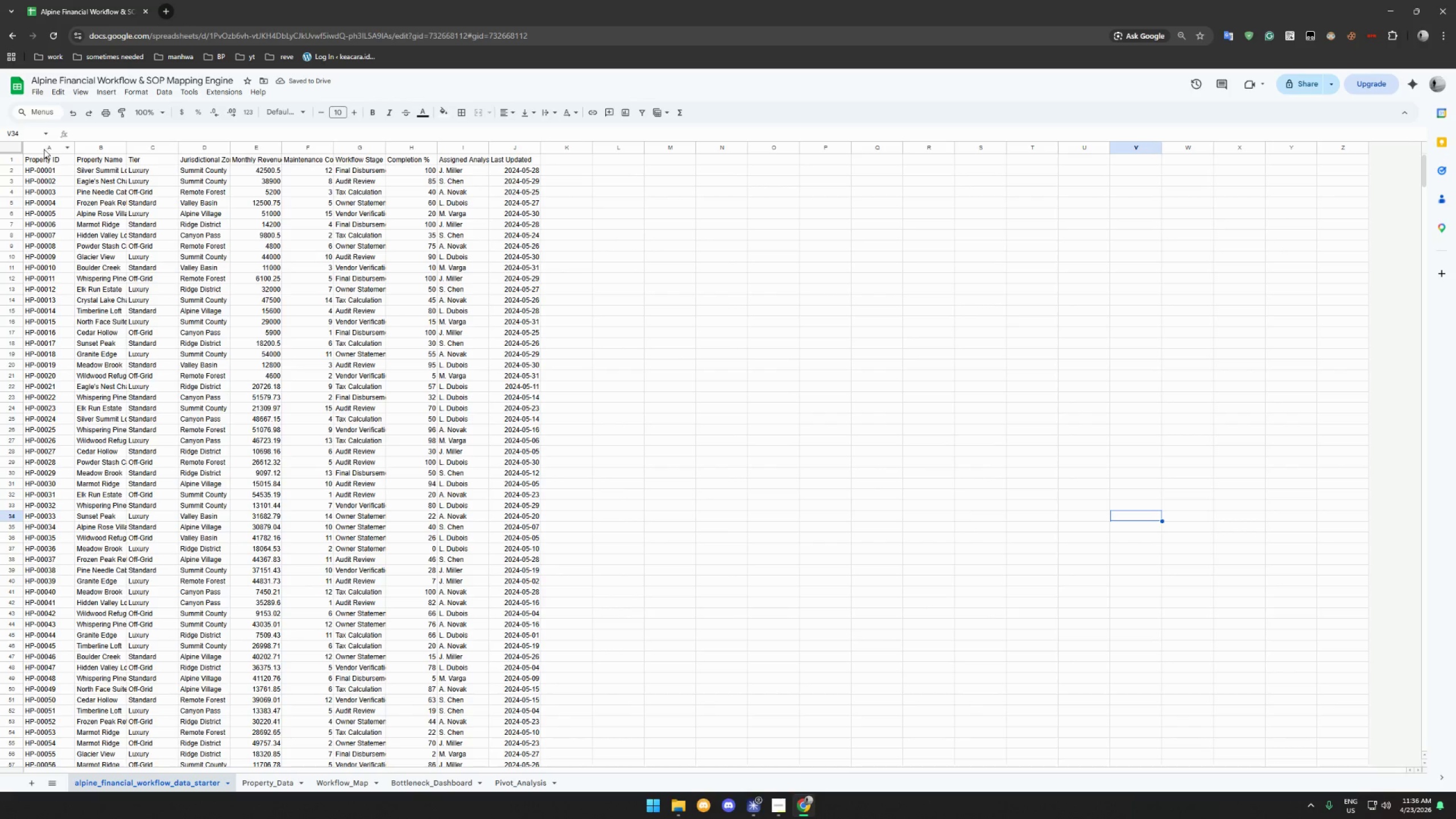 
left_click_drag(start_coordinate=[42, 147], to_coordinate=[506, 150])
 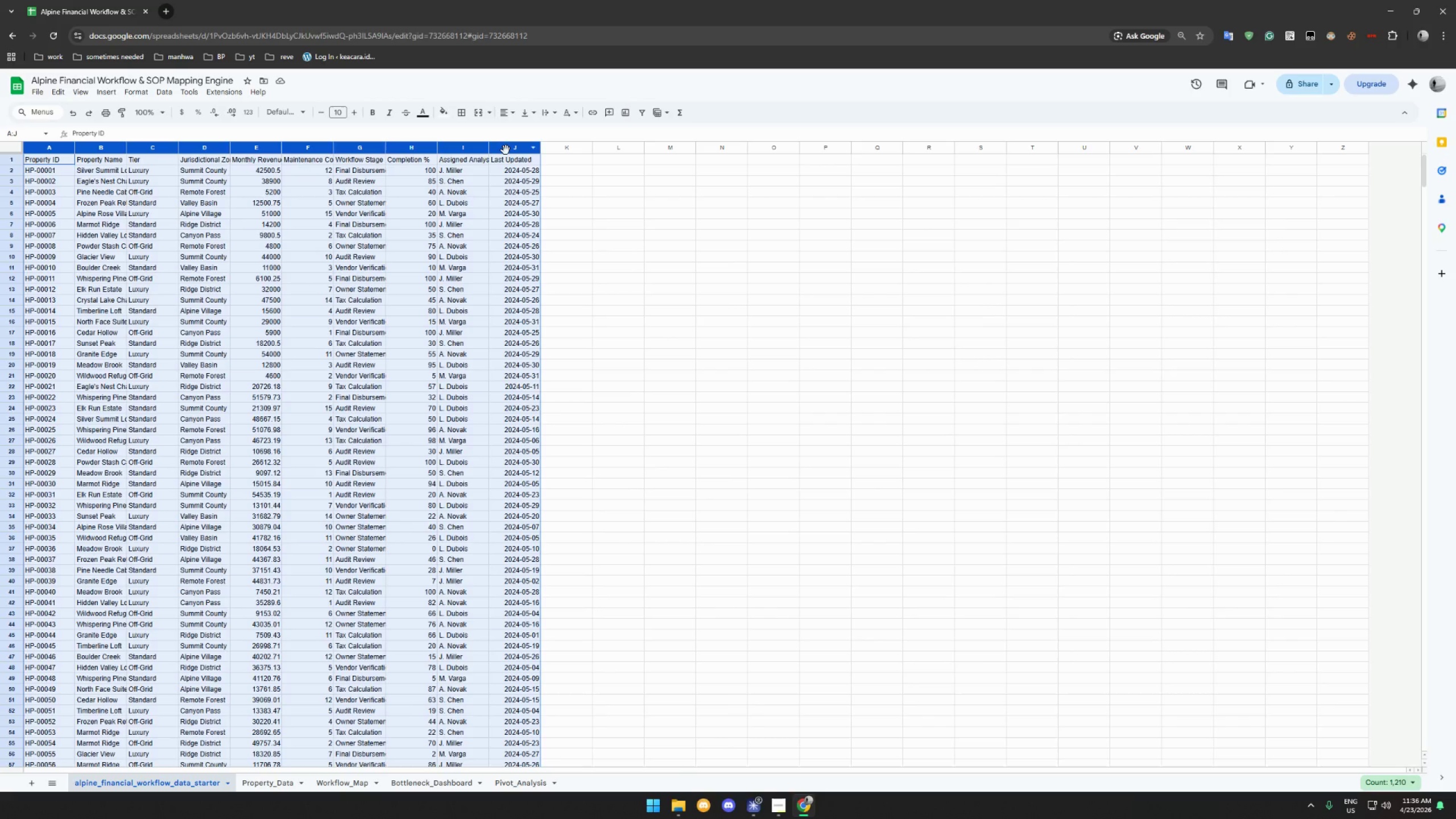 
key(Control+C)
 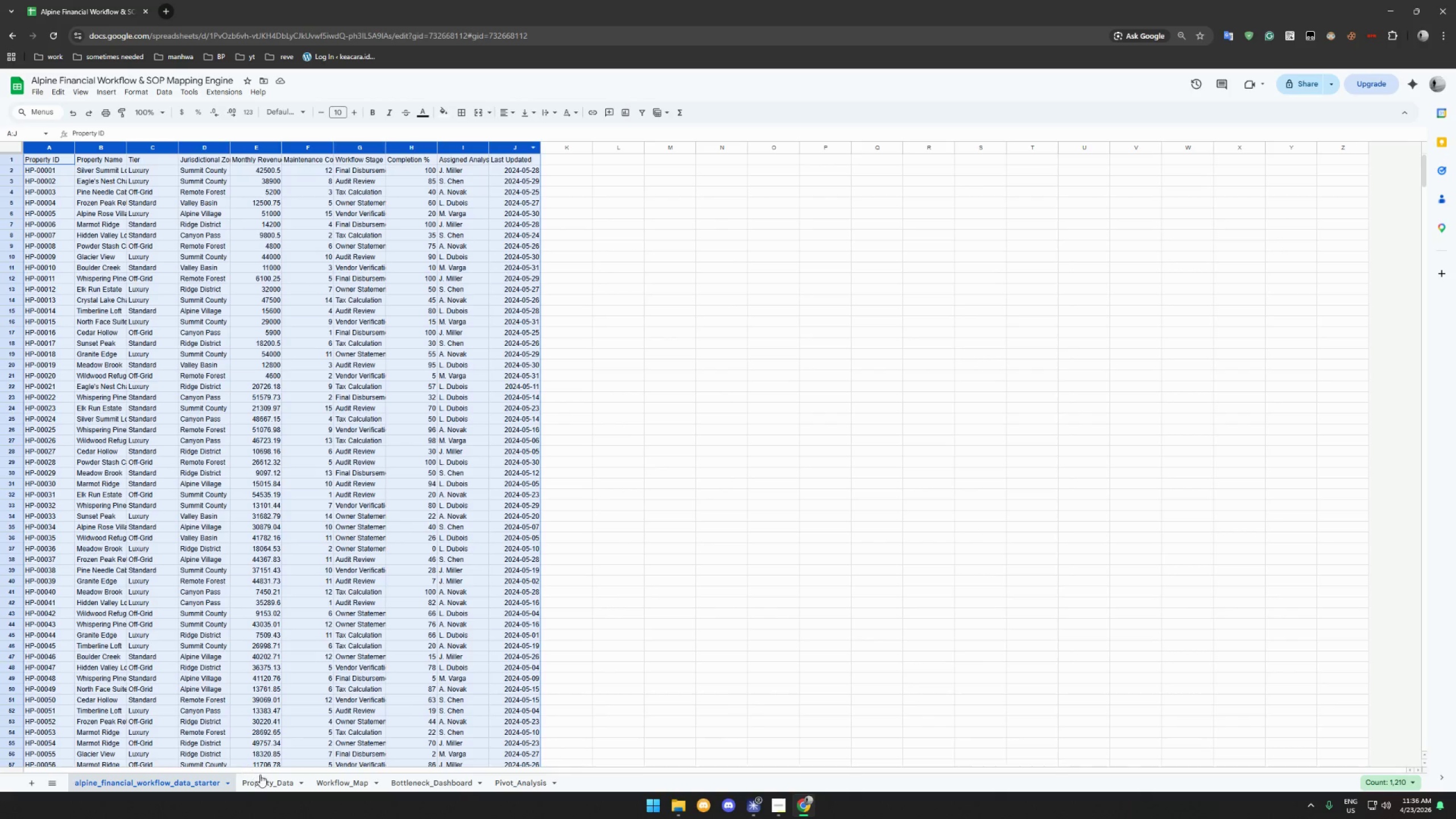 
left_click([263, 780])
 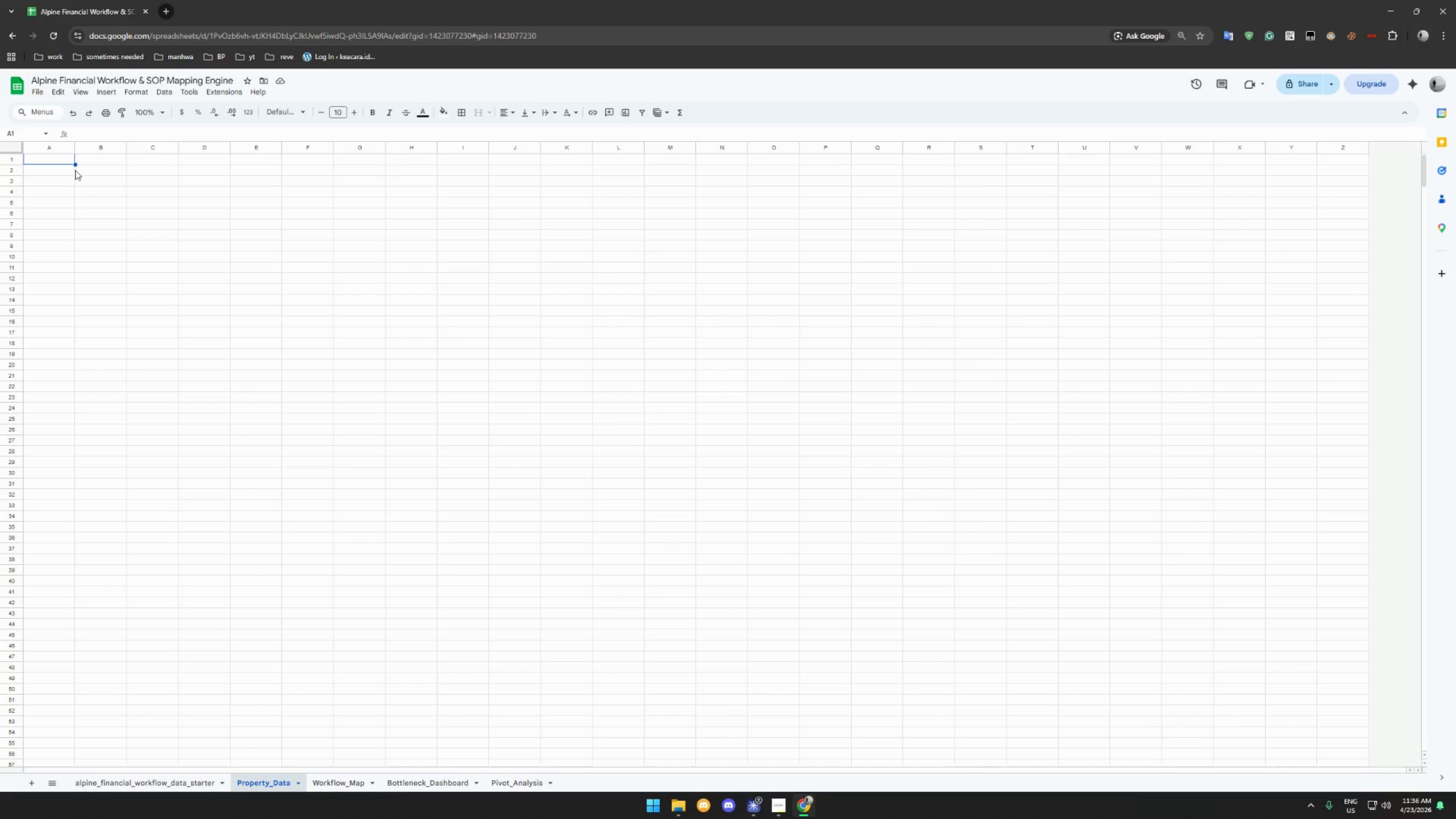 
key(Control+V)
 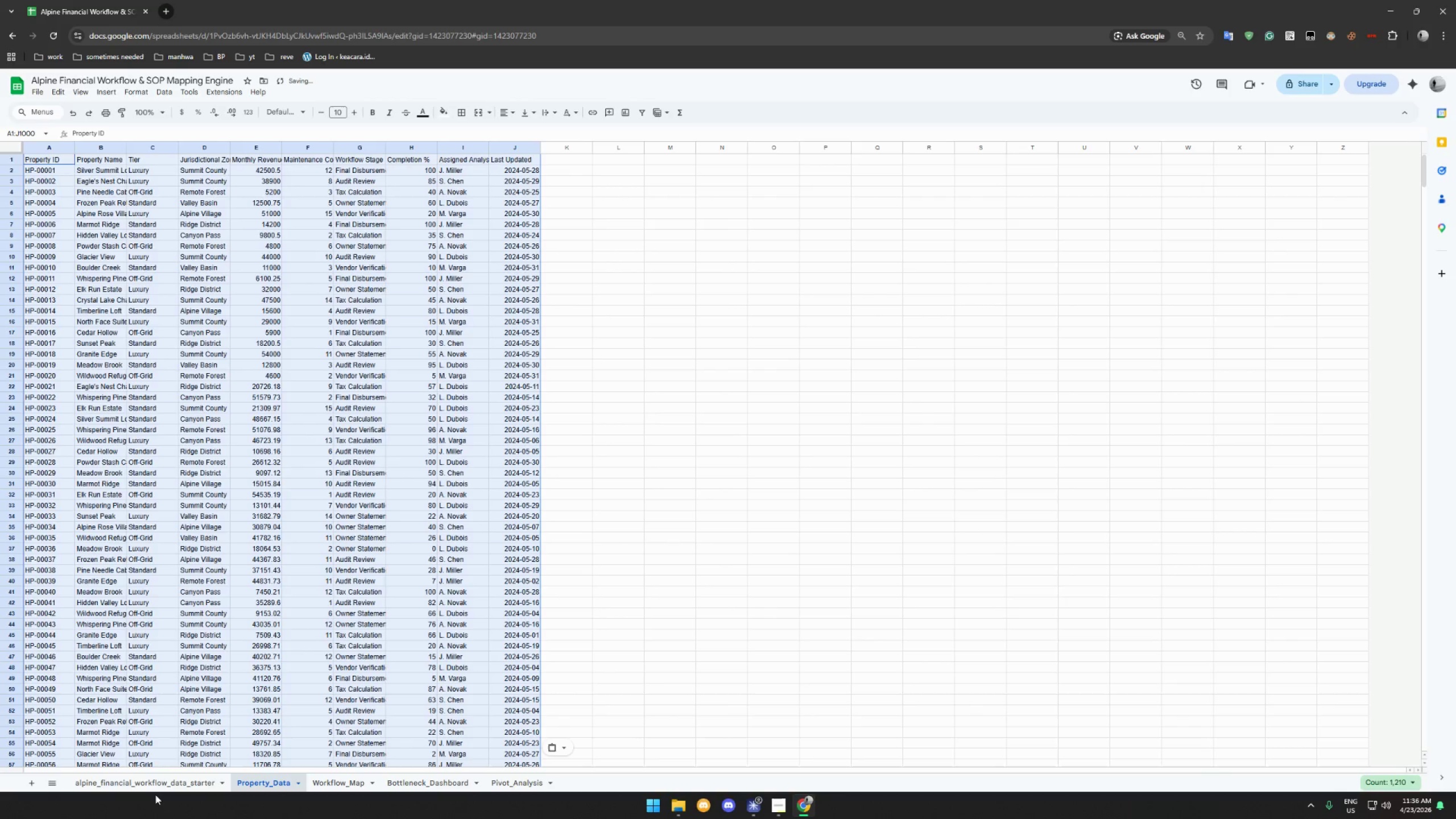 
left_click([157, 788])
 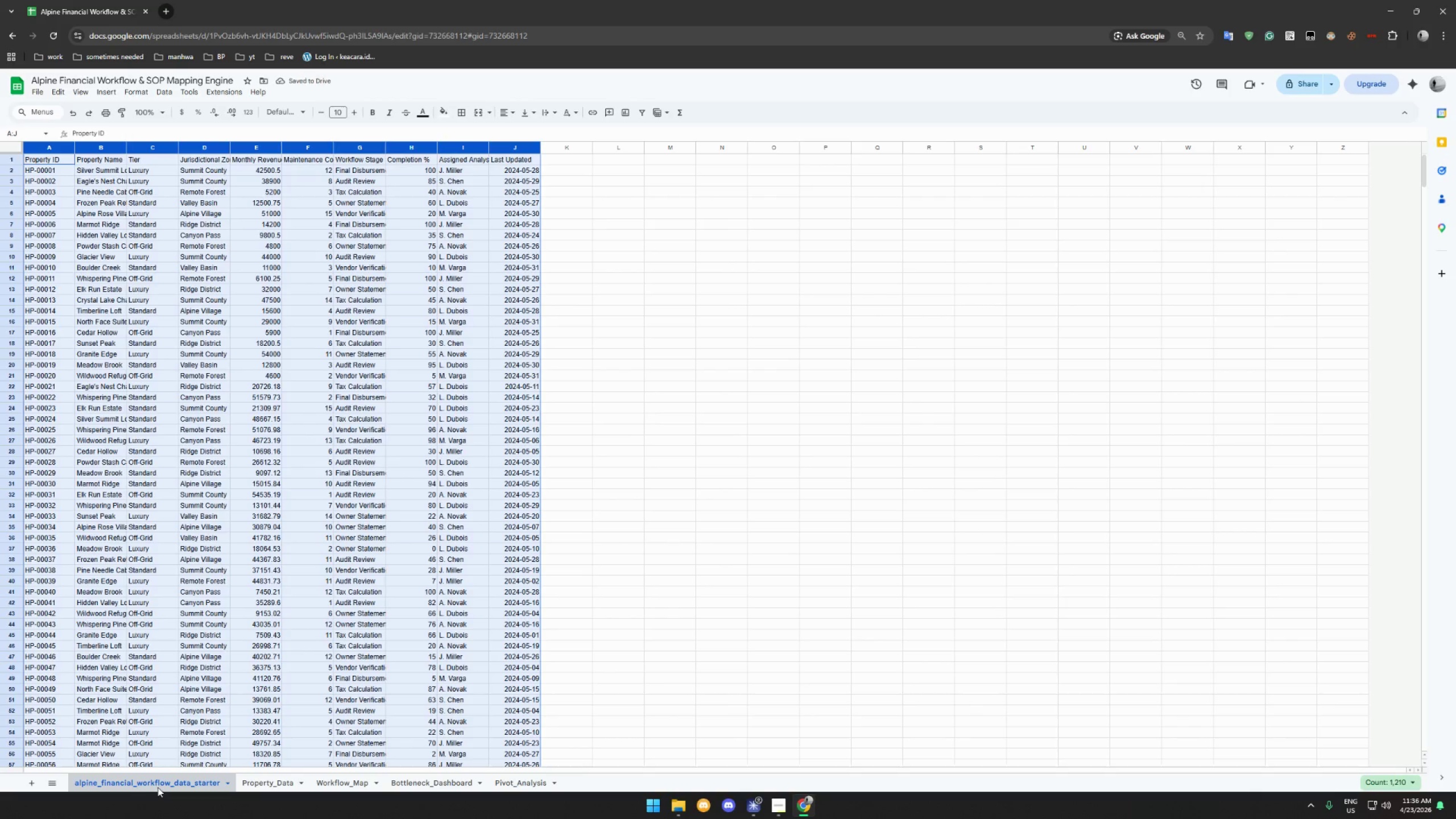 
right_click([158, 787])
 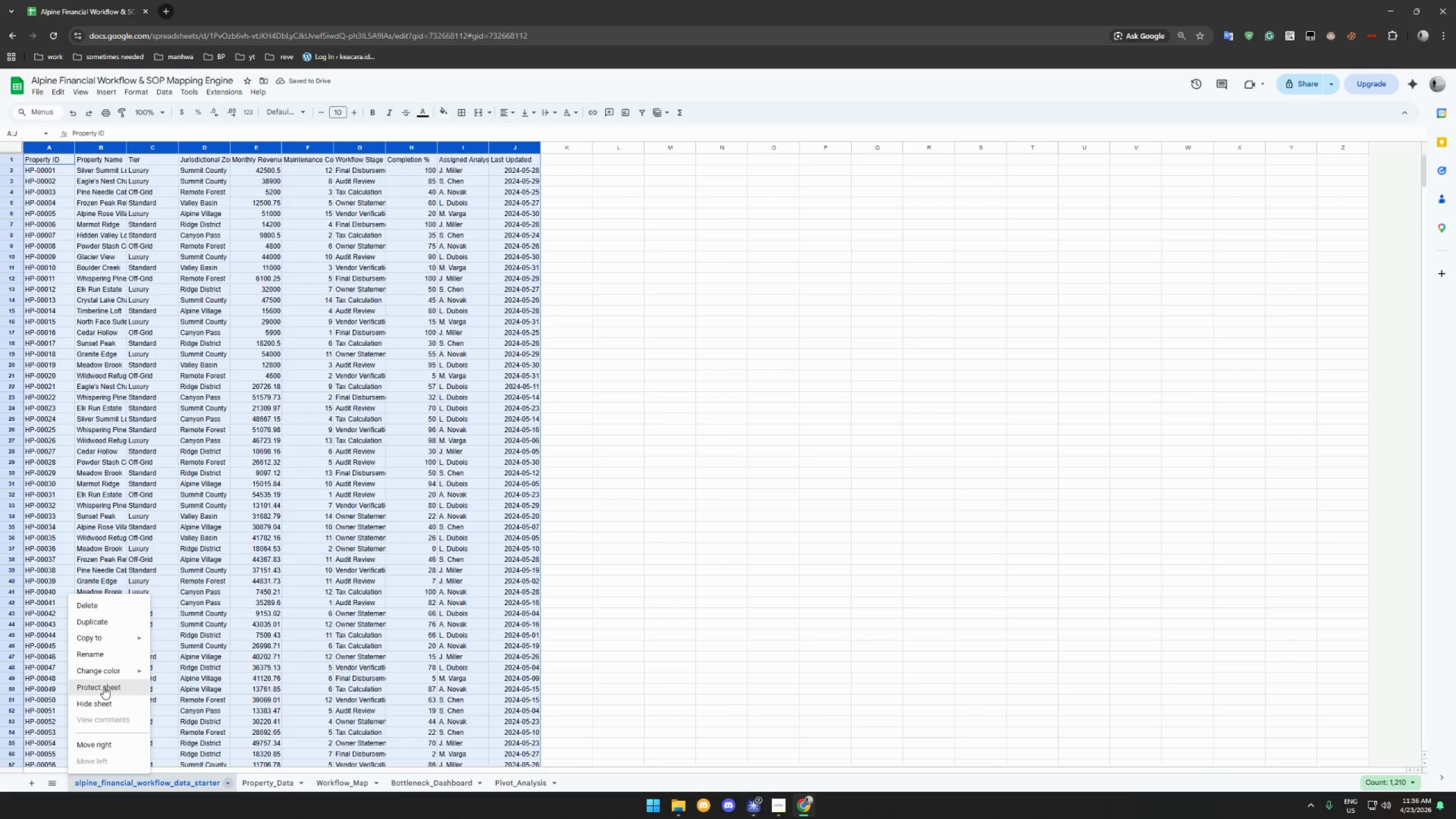 
left_click([106, 708])
 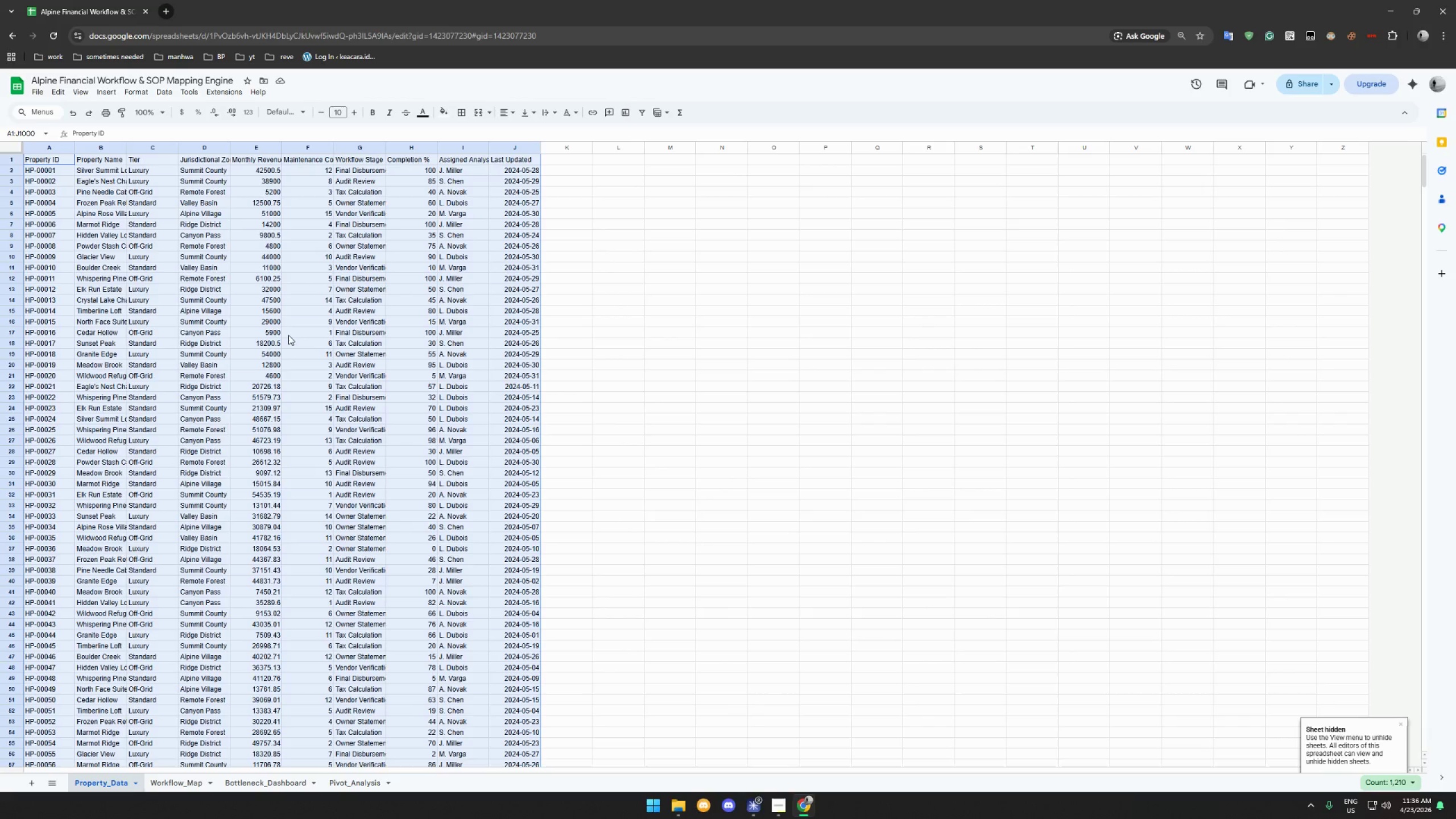 
wait(10.68)
 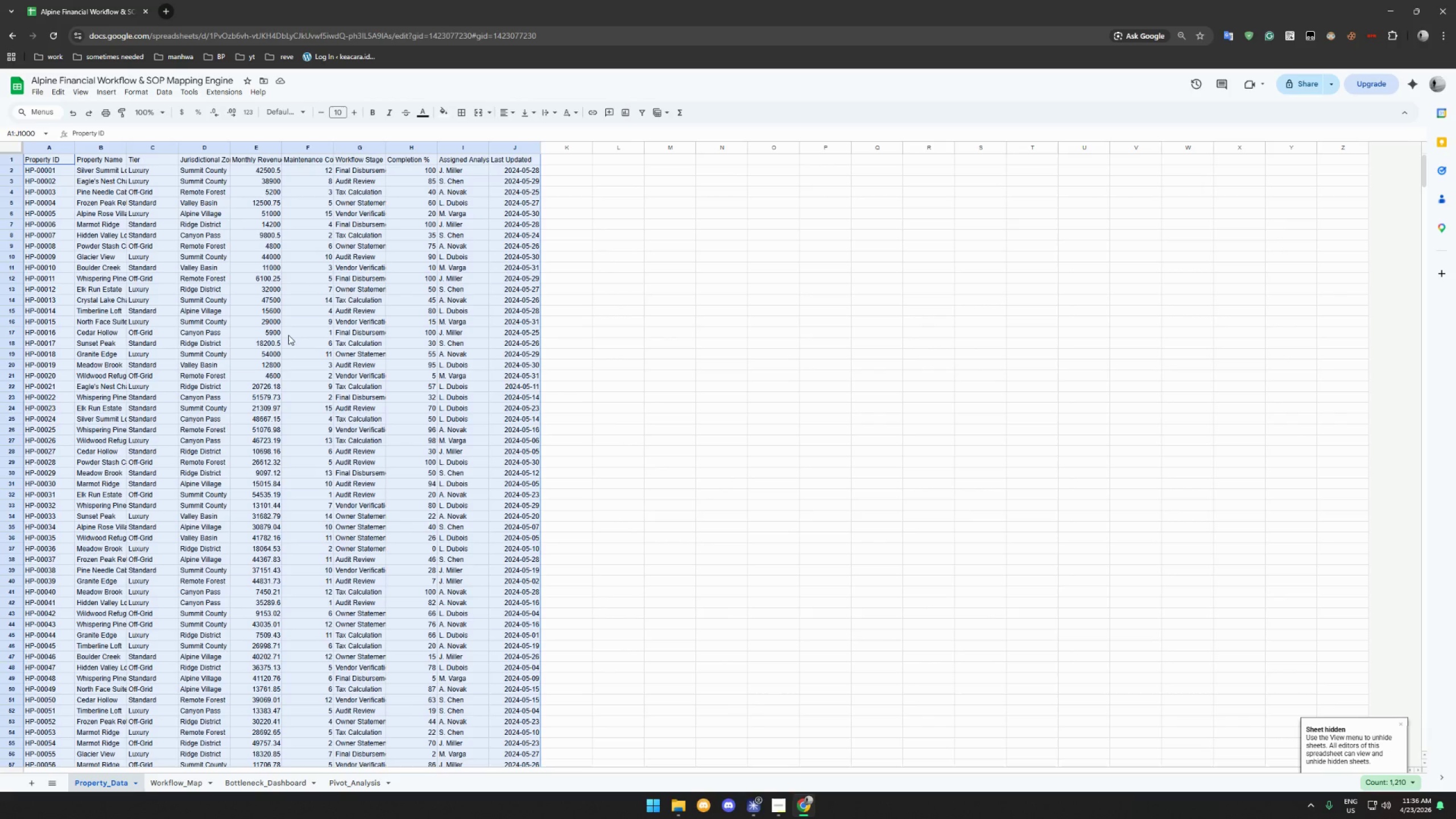 
left_click([561, 158])
 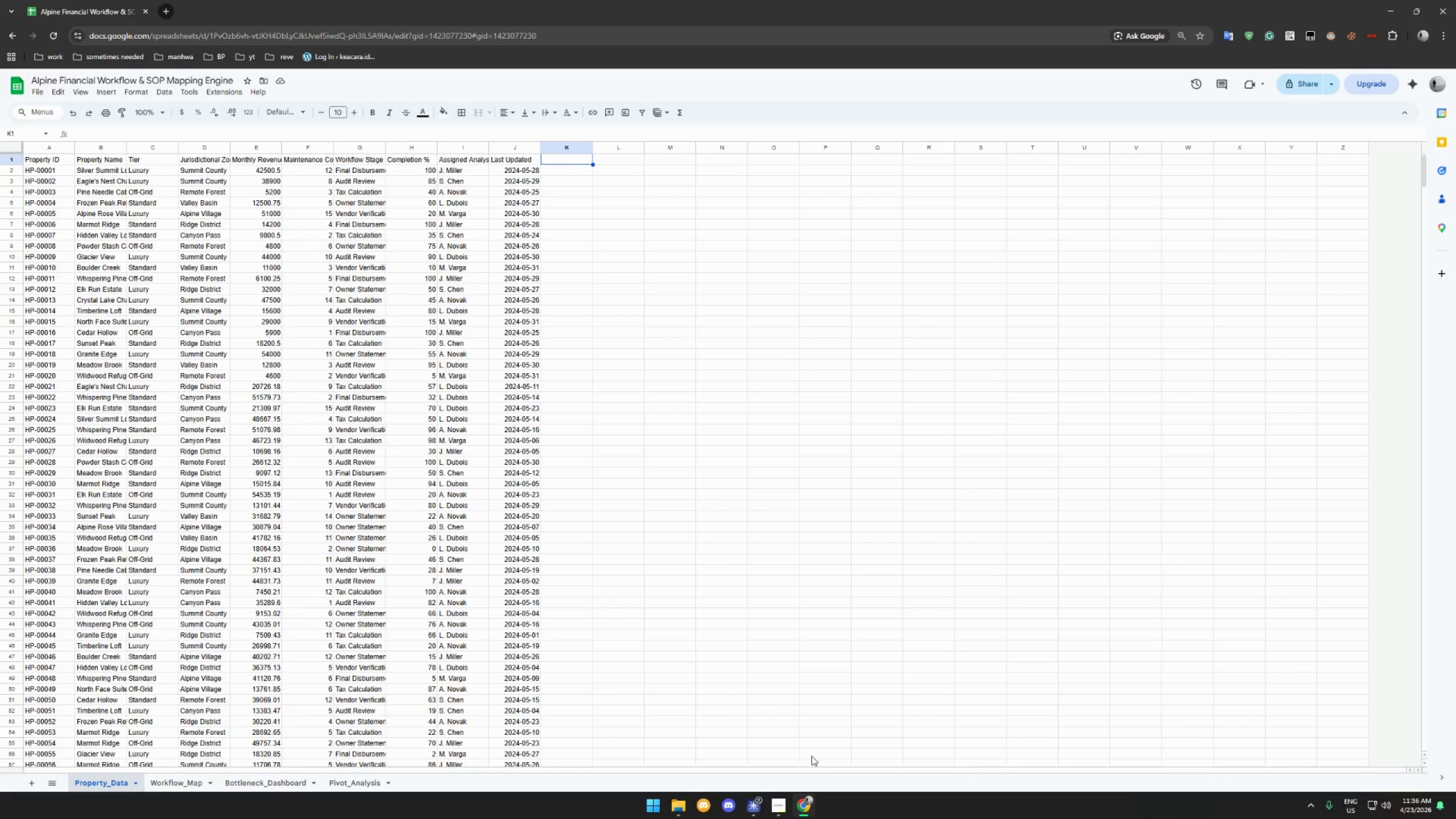 
left_click([776, 803])